 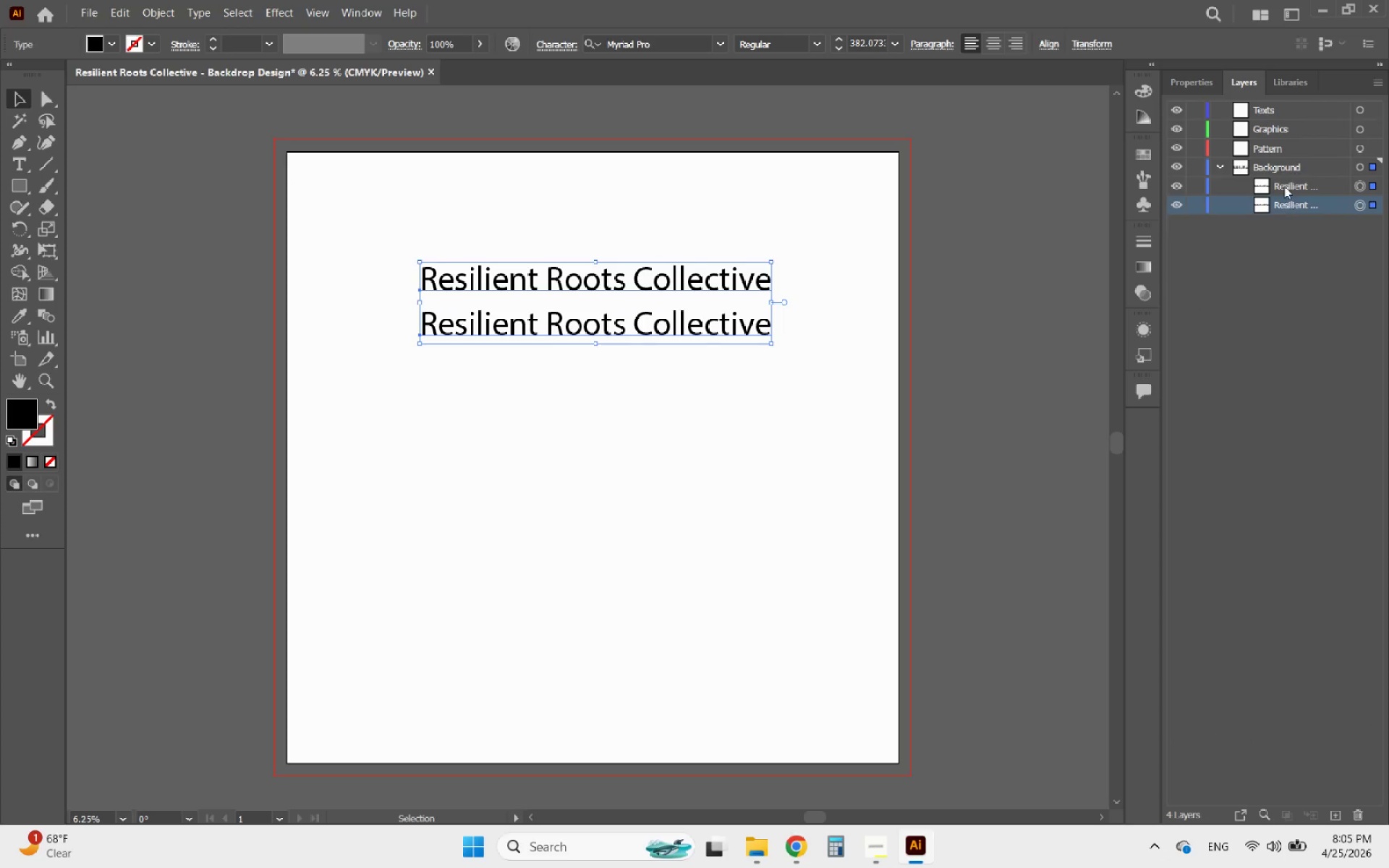 
left_click([1284, 184])
 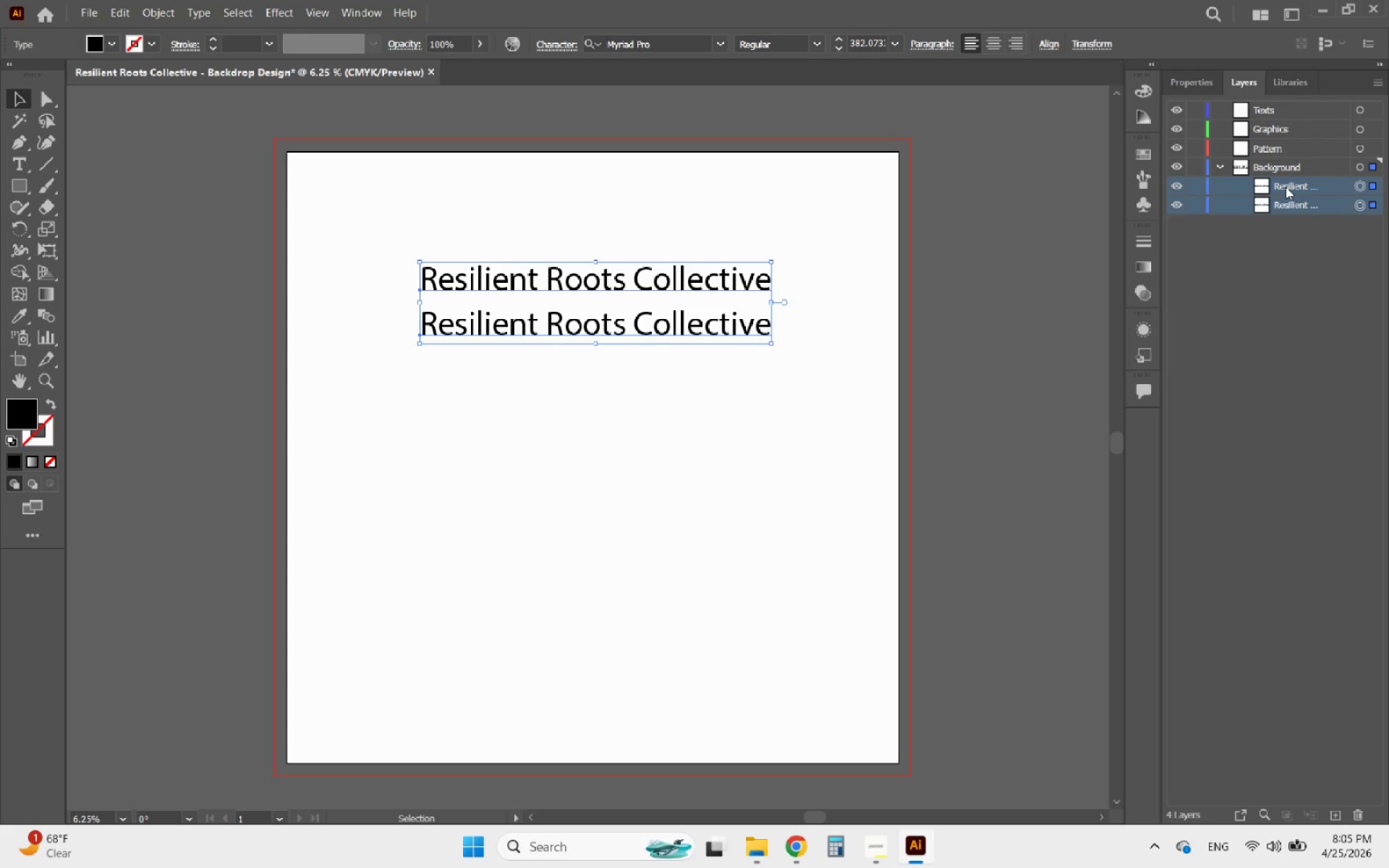 
left_click_drag(start_coordinate=[1286, 187], to_coordinate=[1286, 112])
 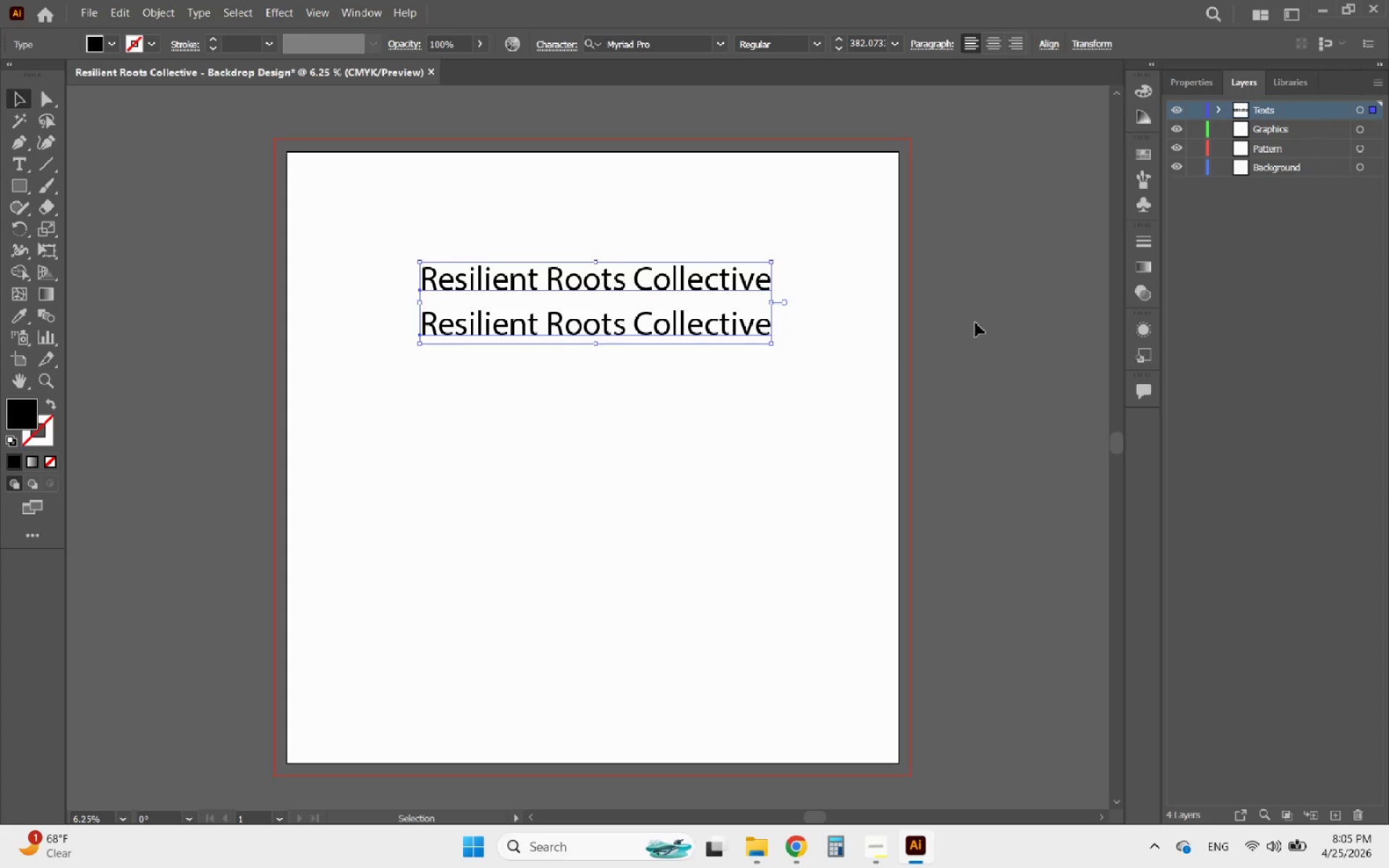 
left_click([636, 410])
 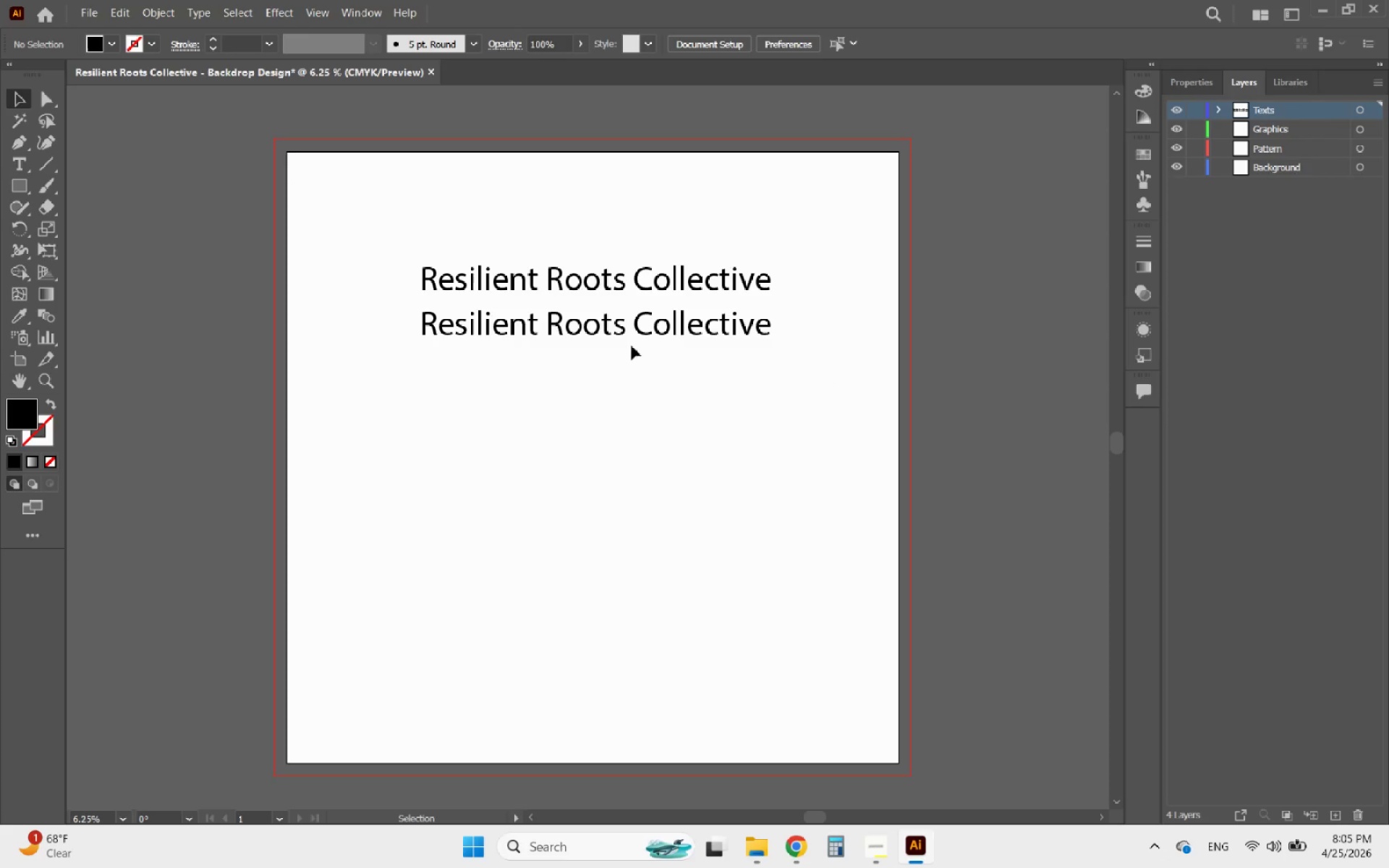 
left_click([631, 330])
 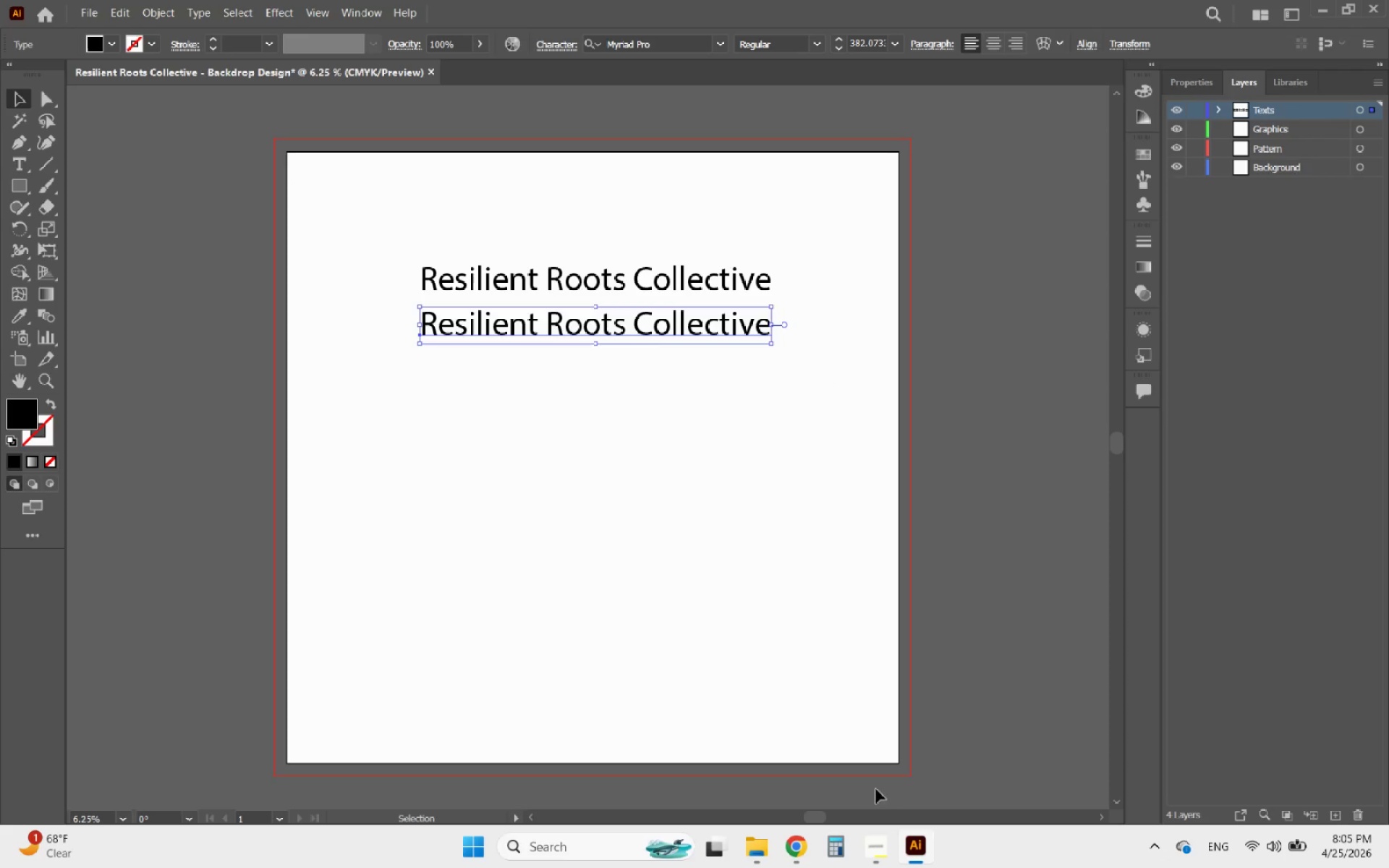 
mouse_move([890, 857])
 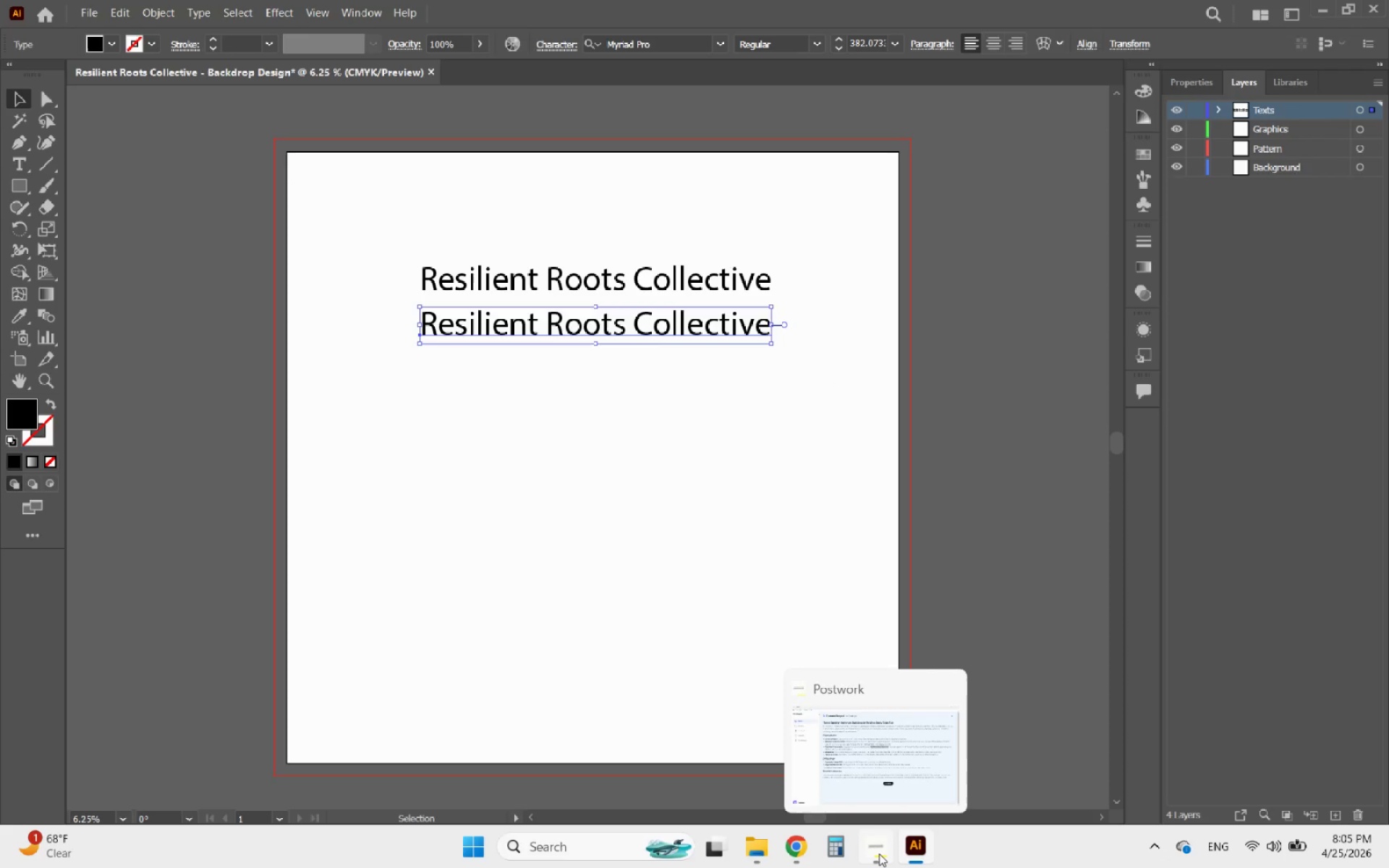 
left_click([879, 854])